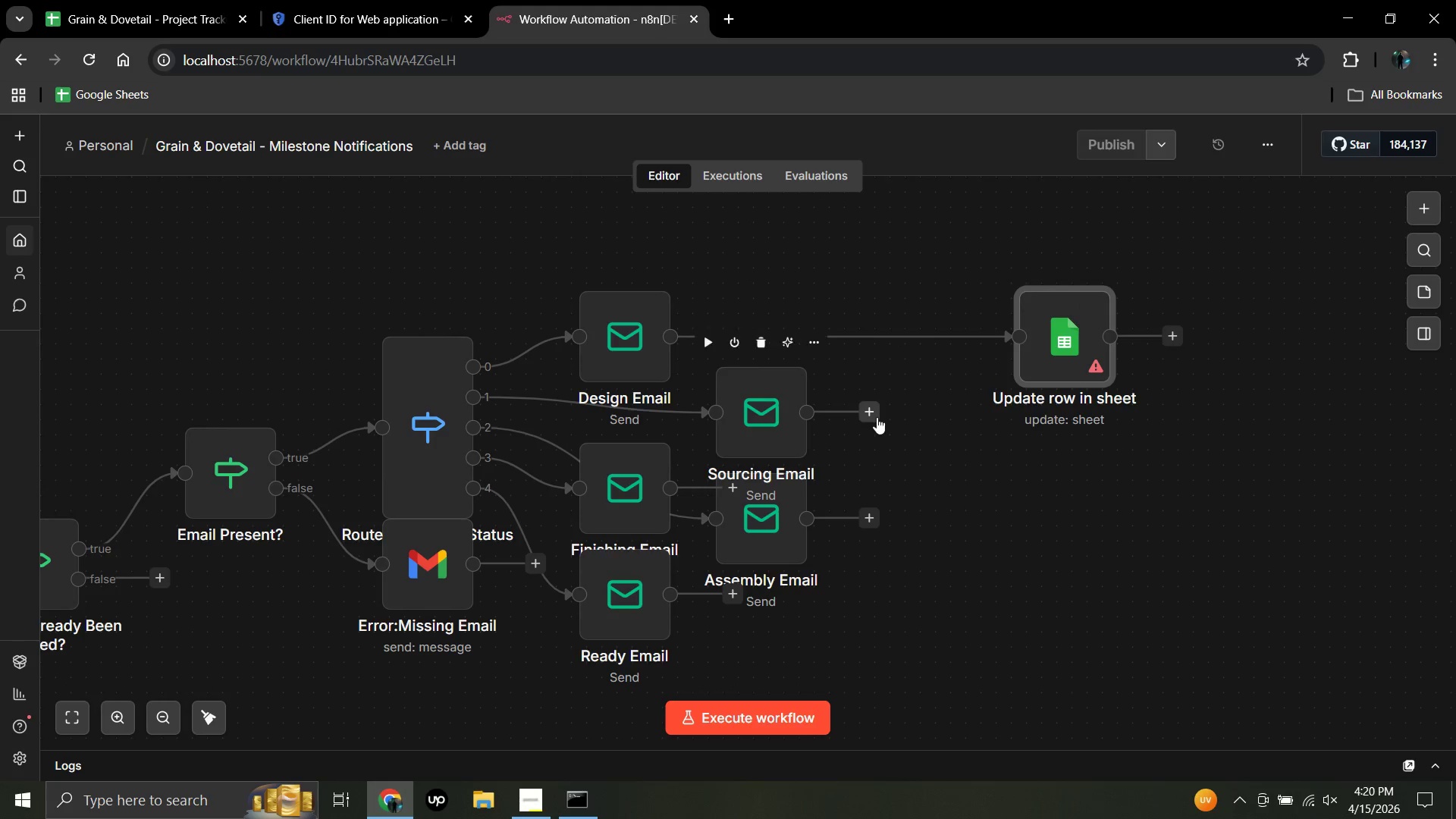 
left_click_drag(start_coordinate=[873, 417], to_coordinate=[1011, 340])
 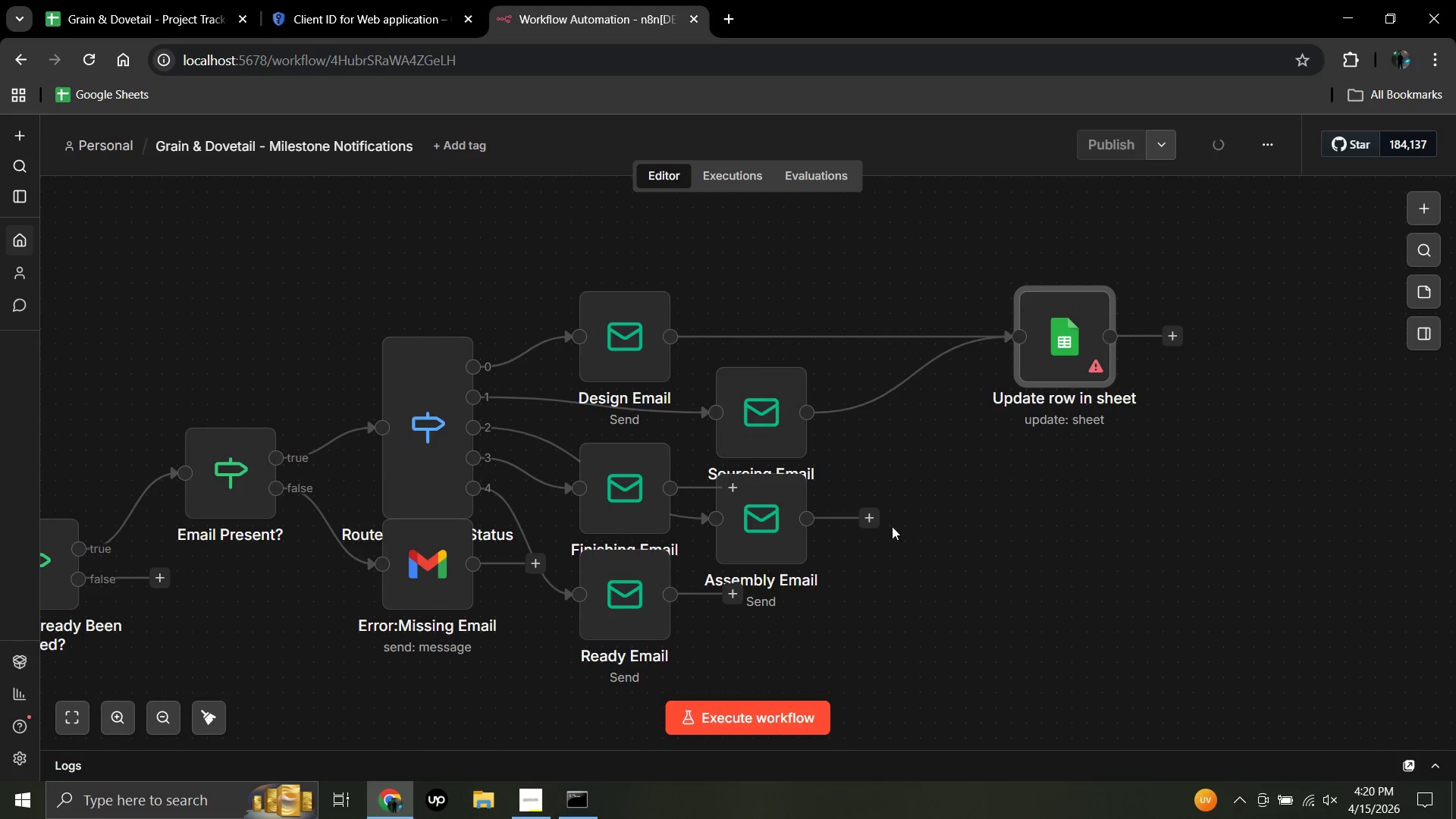 
left_click_drag(start_coordinate=[865, 523], to_coordinate=[998, 334])
 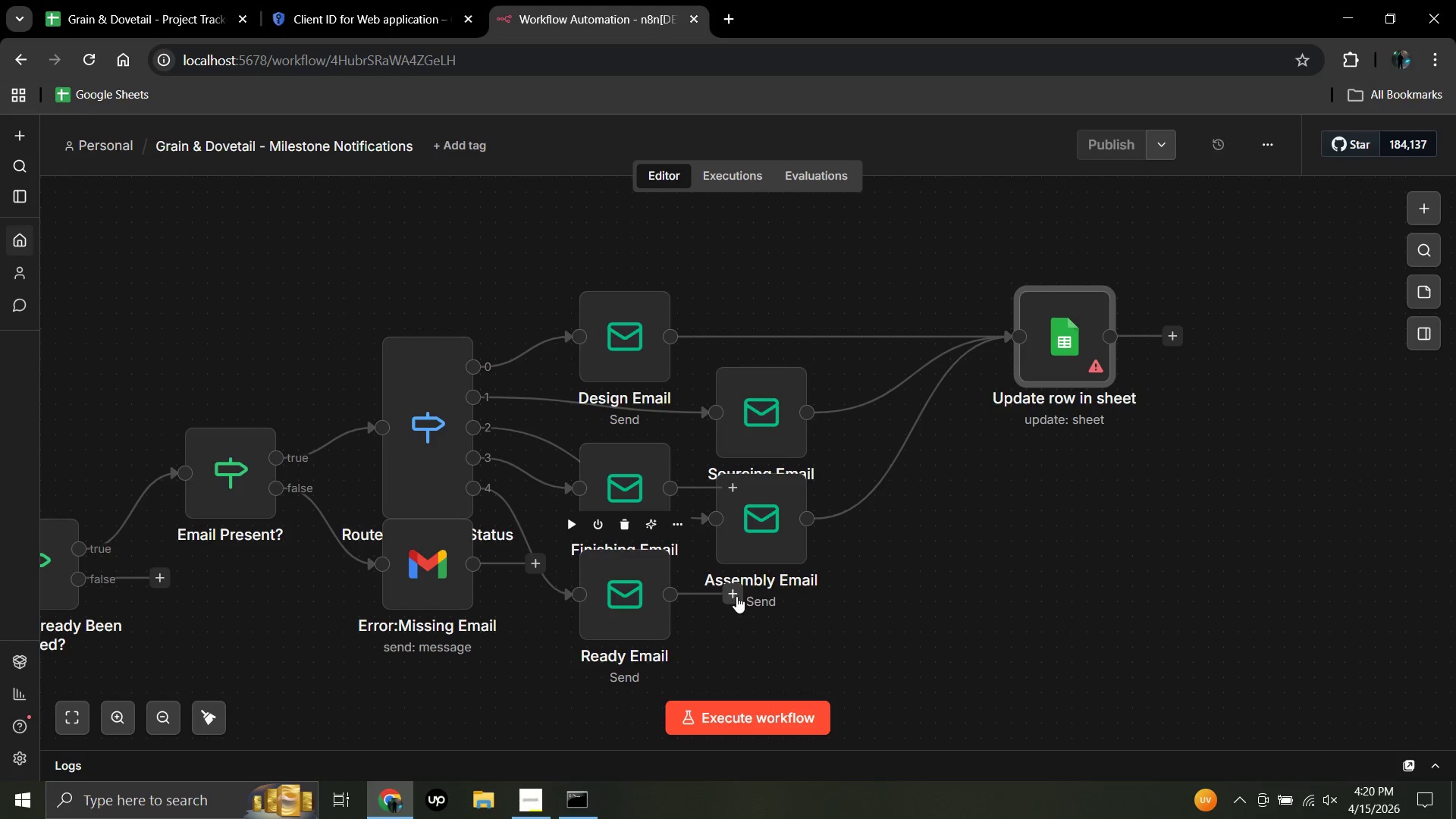 
left_click_drag(start_coordinate=[735, 596], to_coordinate=[1018, 333])
 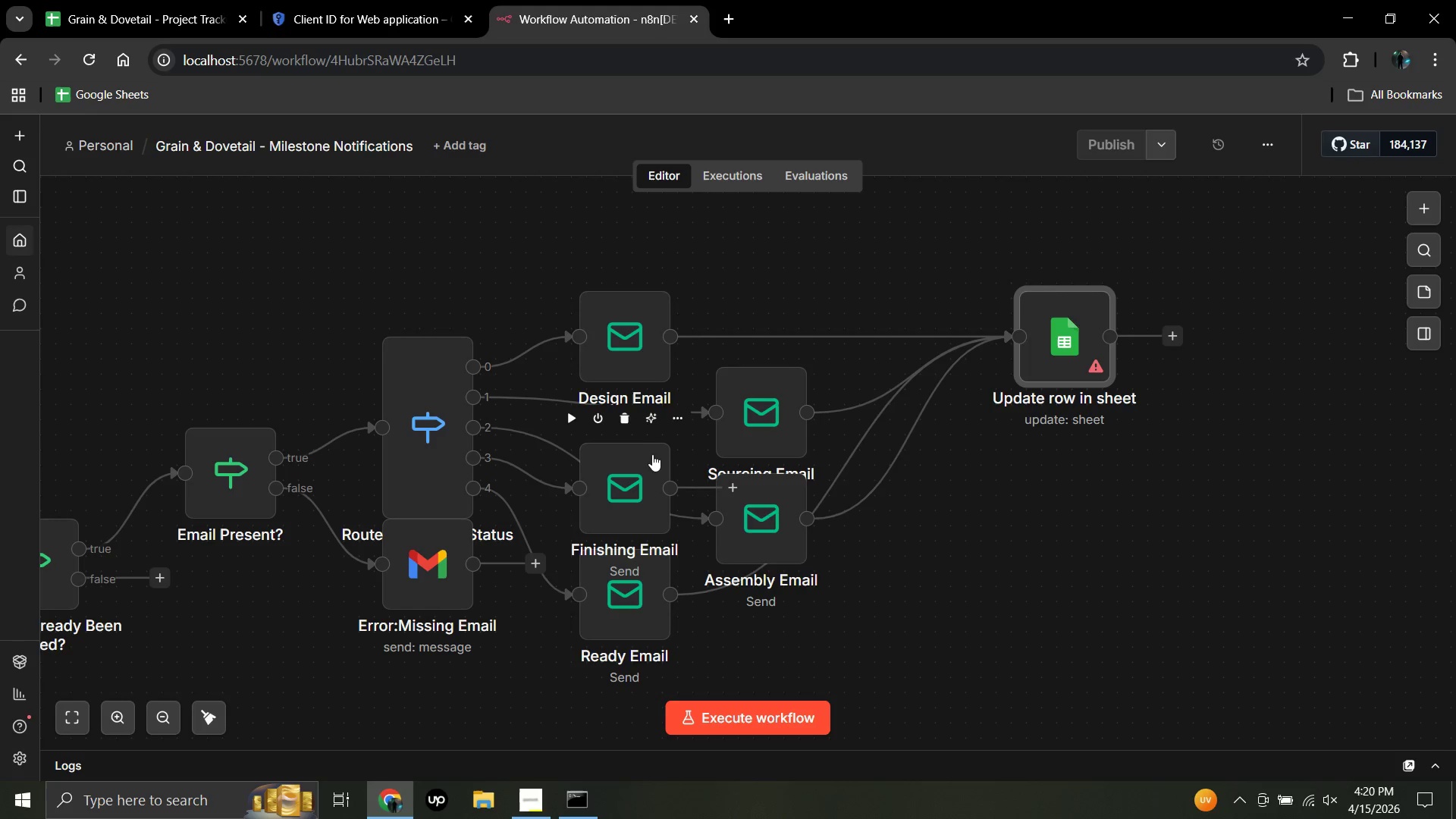 
left_click([649, 460])
 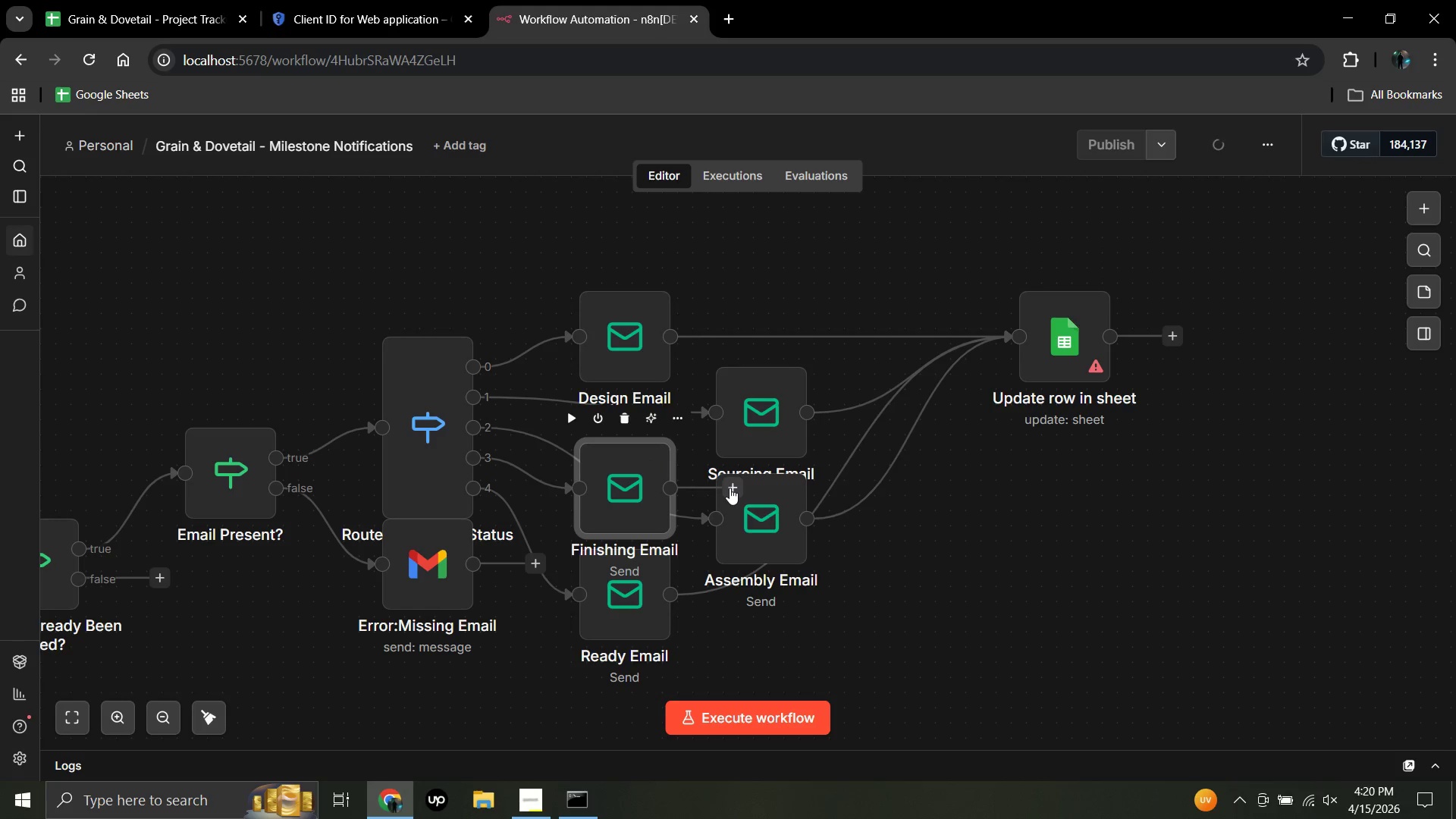 
left_click_drag(start_coordinate=[730, 488], to_coordinate=[1028, 334])
 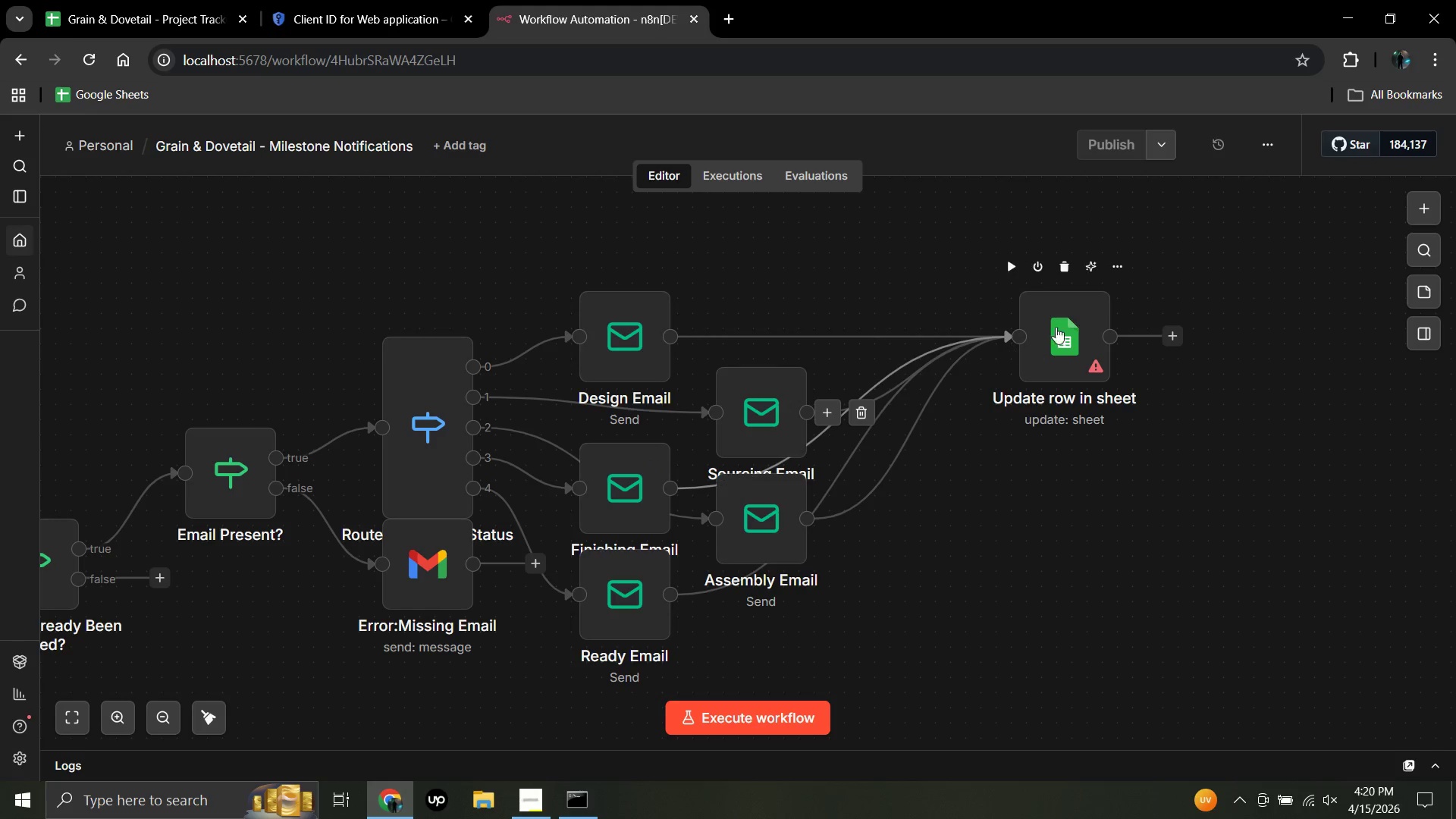 
left_click_drag(start_coordinate=[1064, 323], to_coordinate=[1020, 452])
 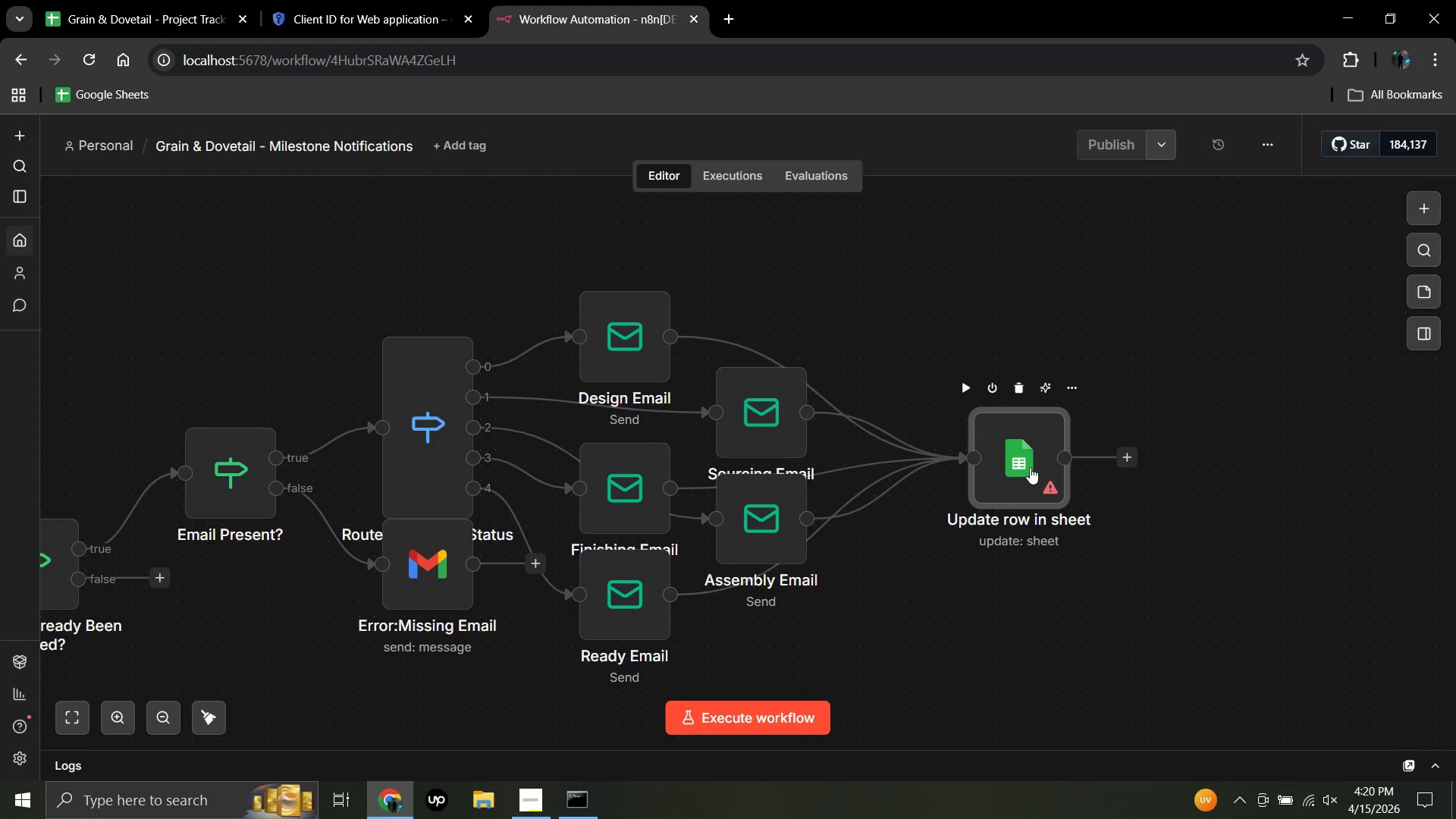 
double_click([1030, 467])
 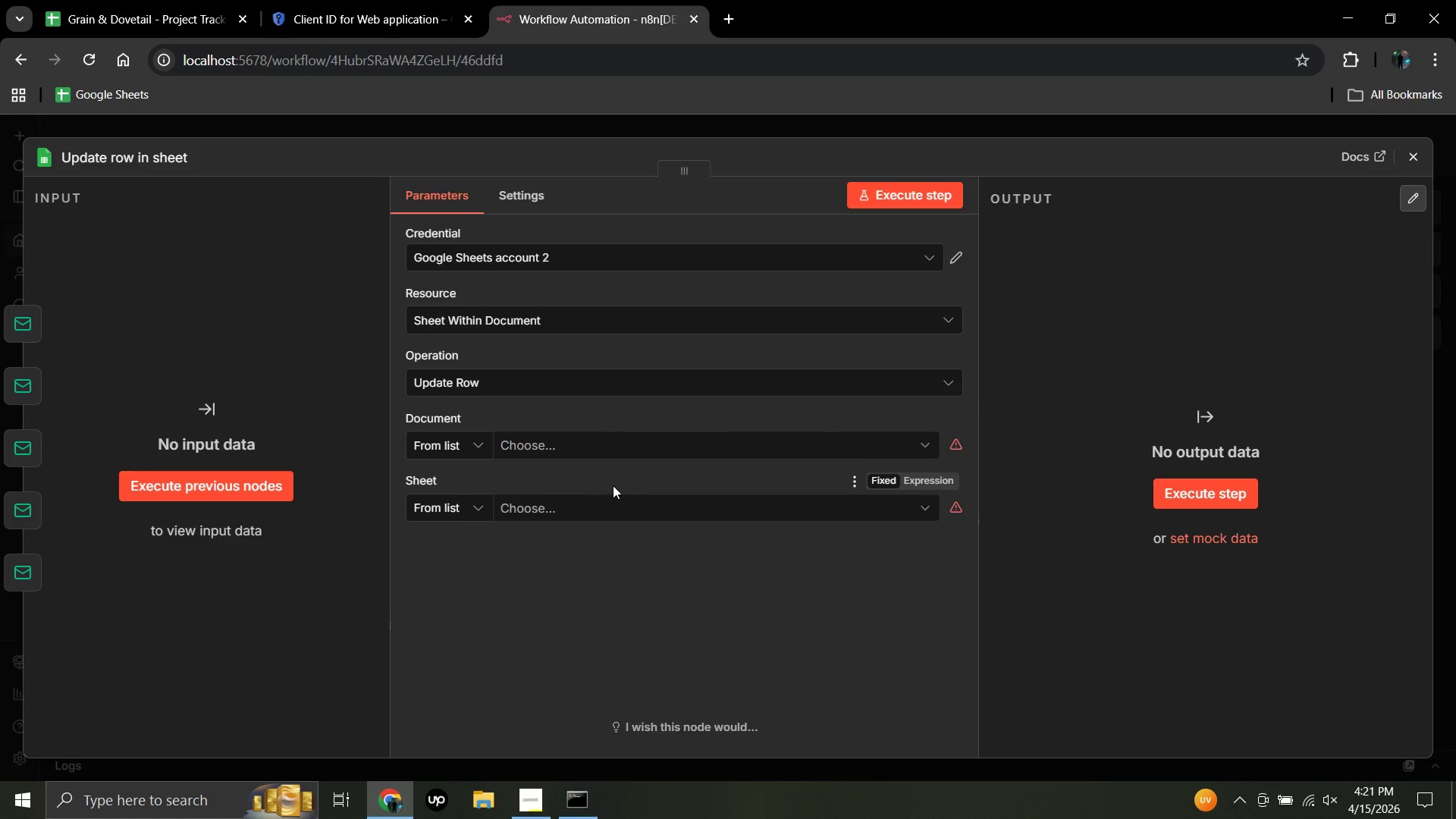 
wait(34.47)
 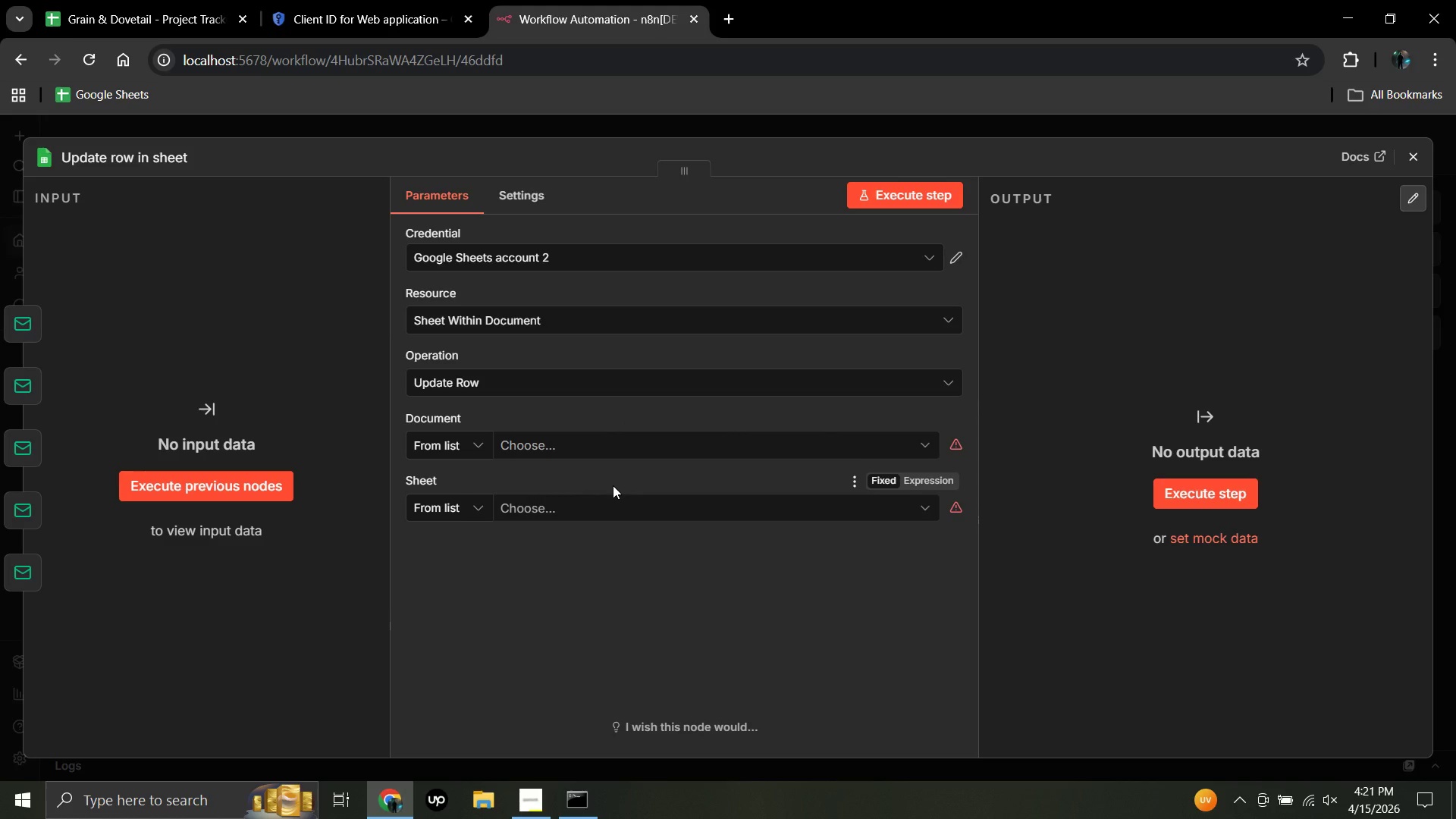 
left_click([925, 447])
 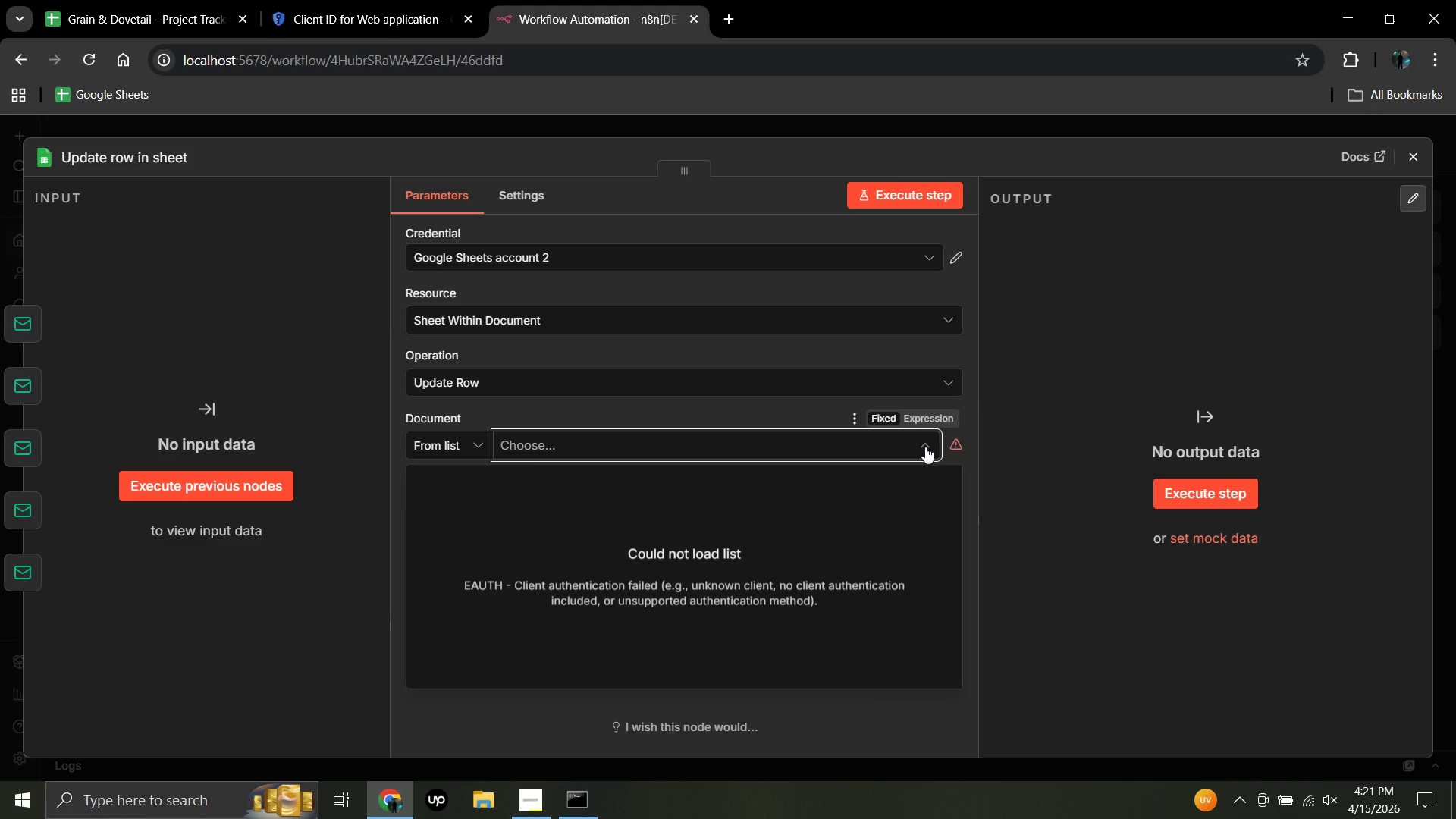 
wait(13.25)
 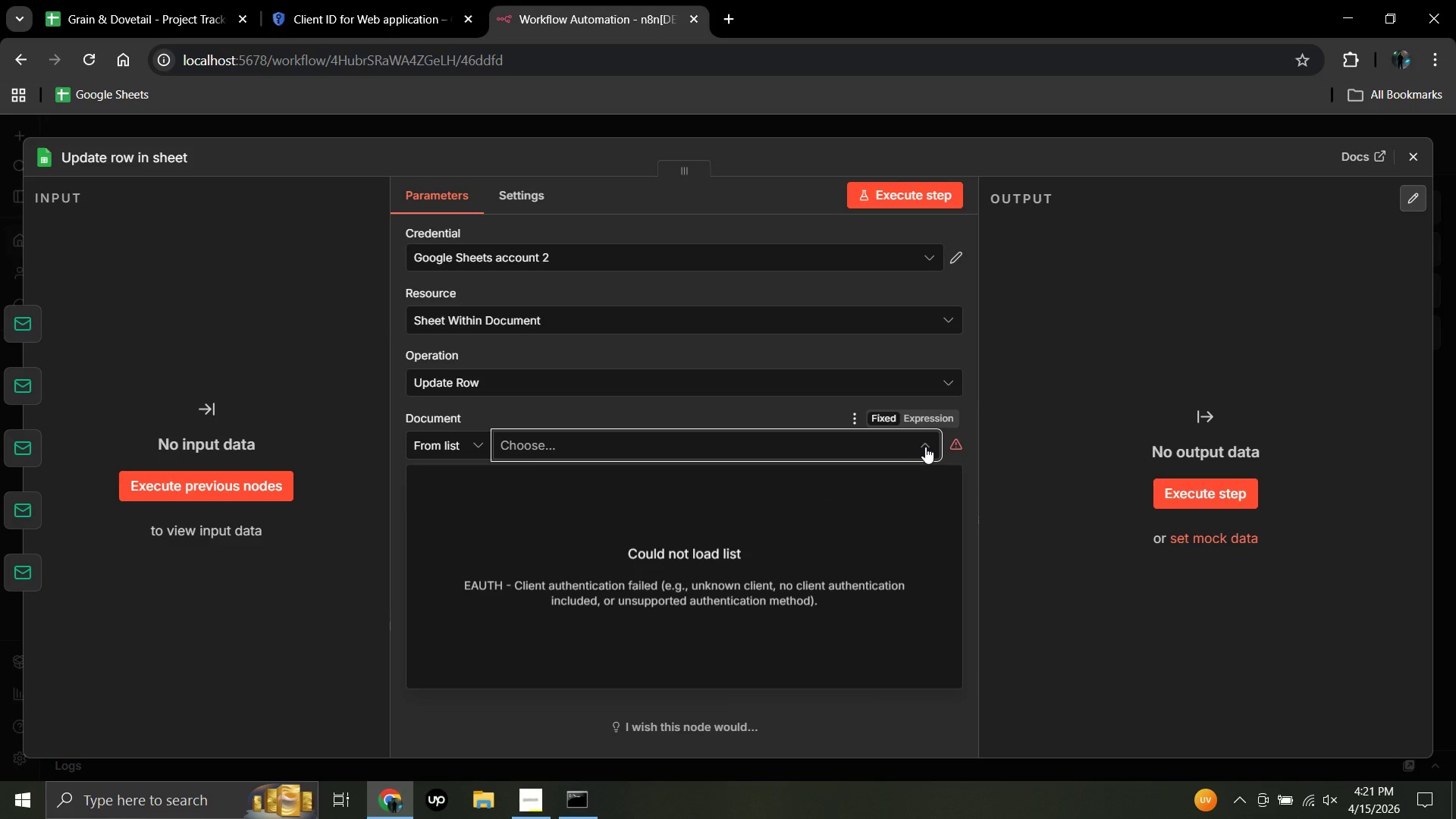 
left_click([293, 654])
 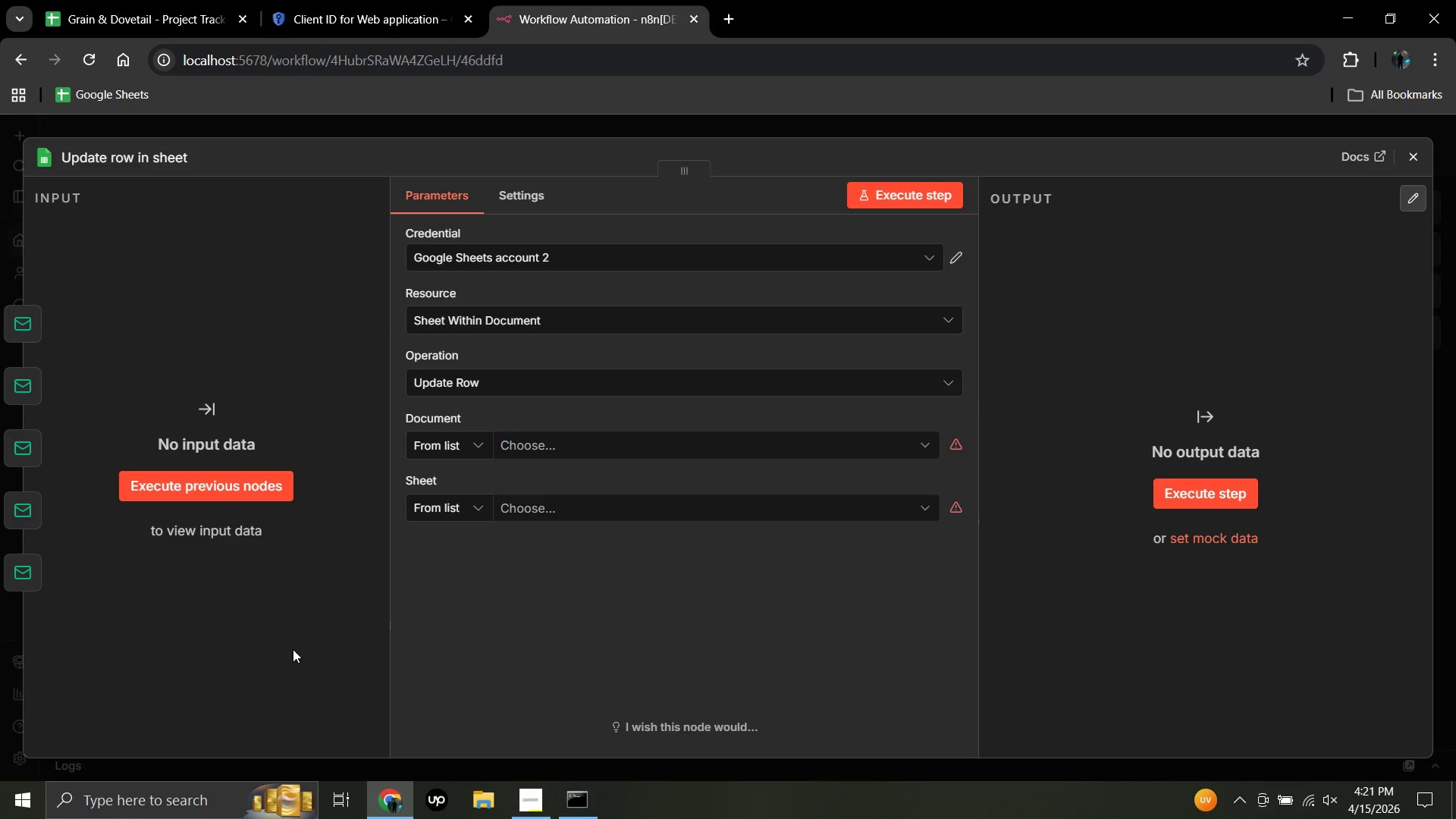 
wait(19.84)
 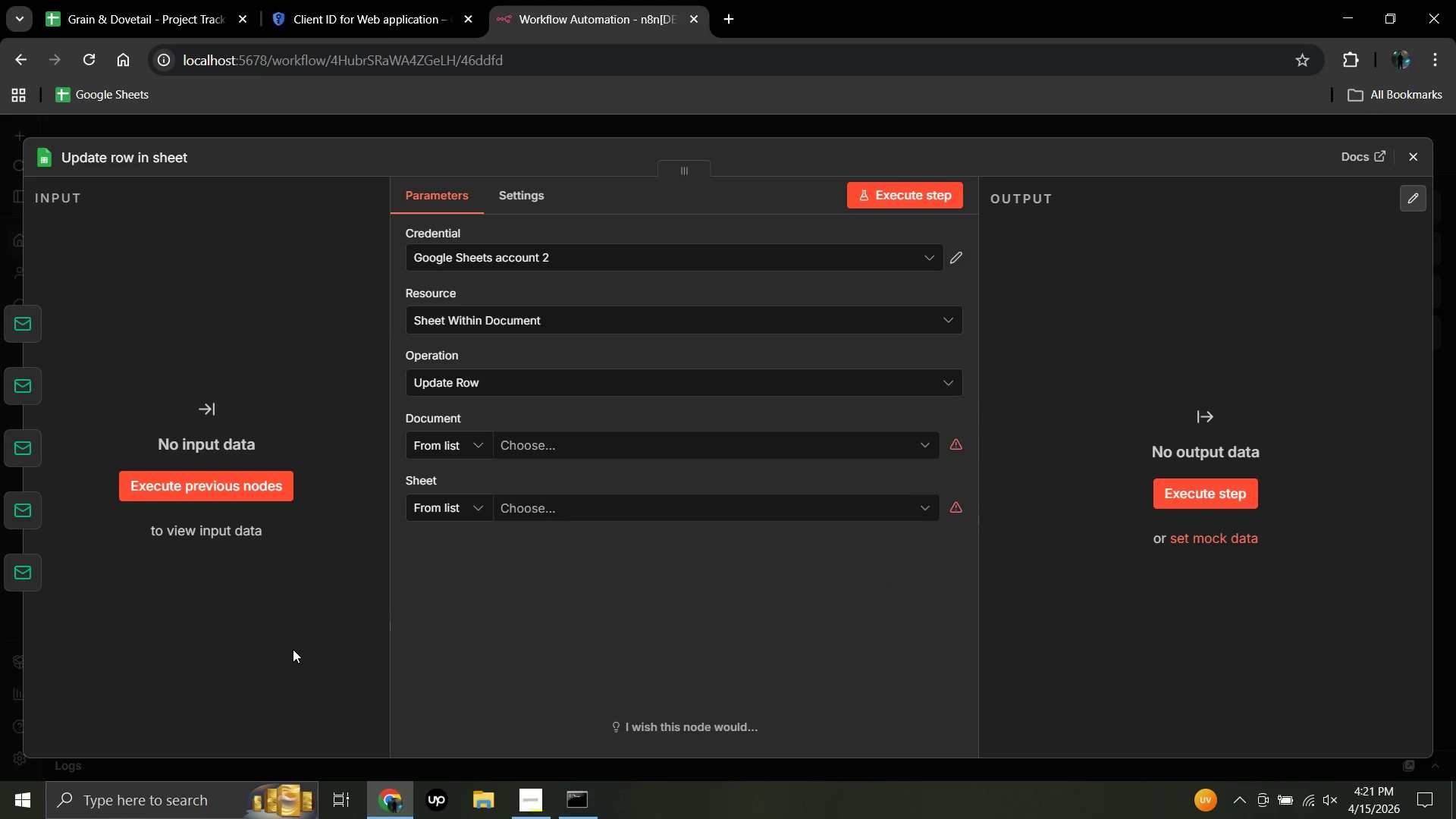 
left_click([479, 442])
 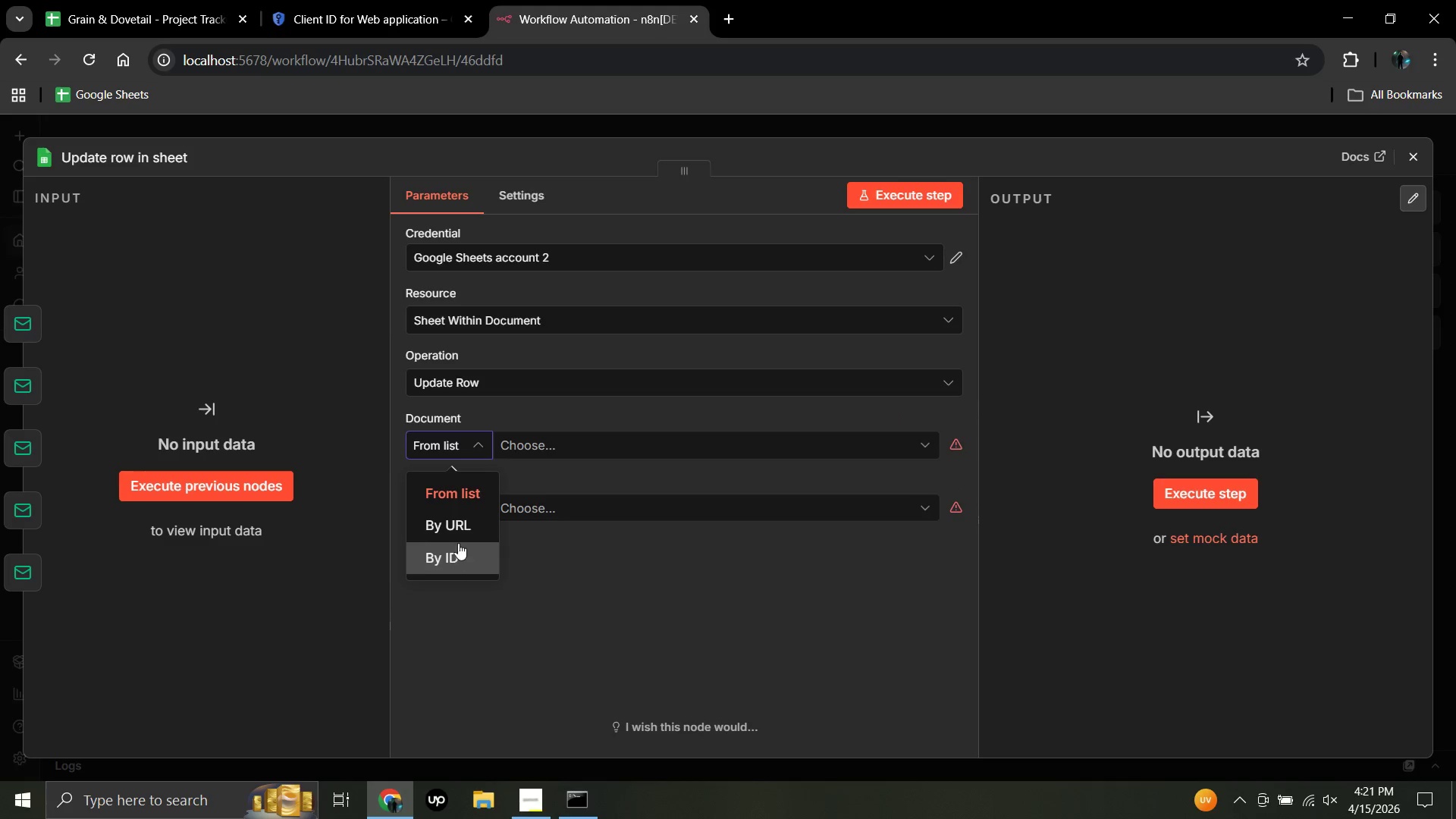 
left_click([456, 523])
 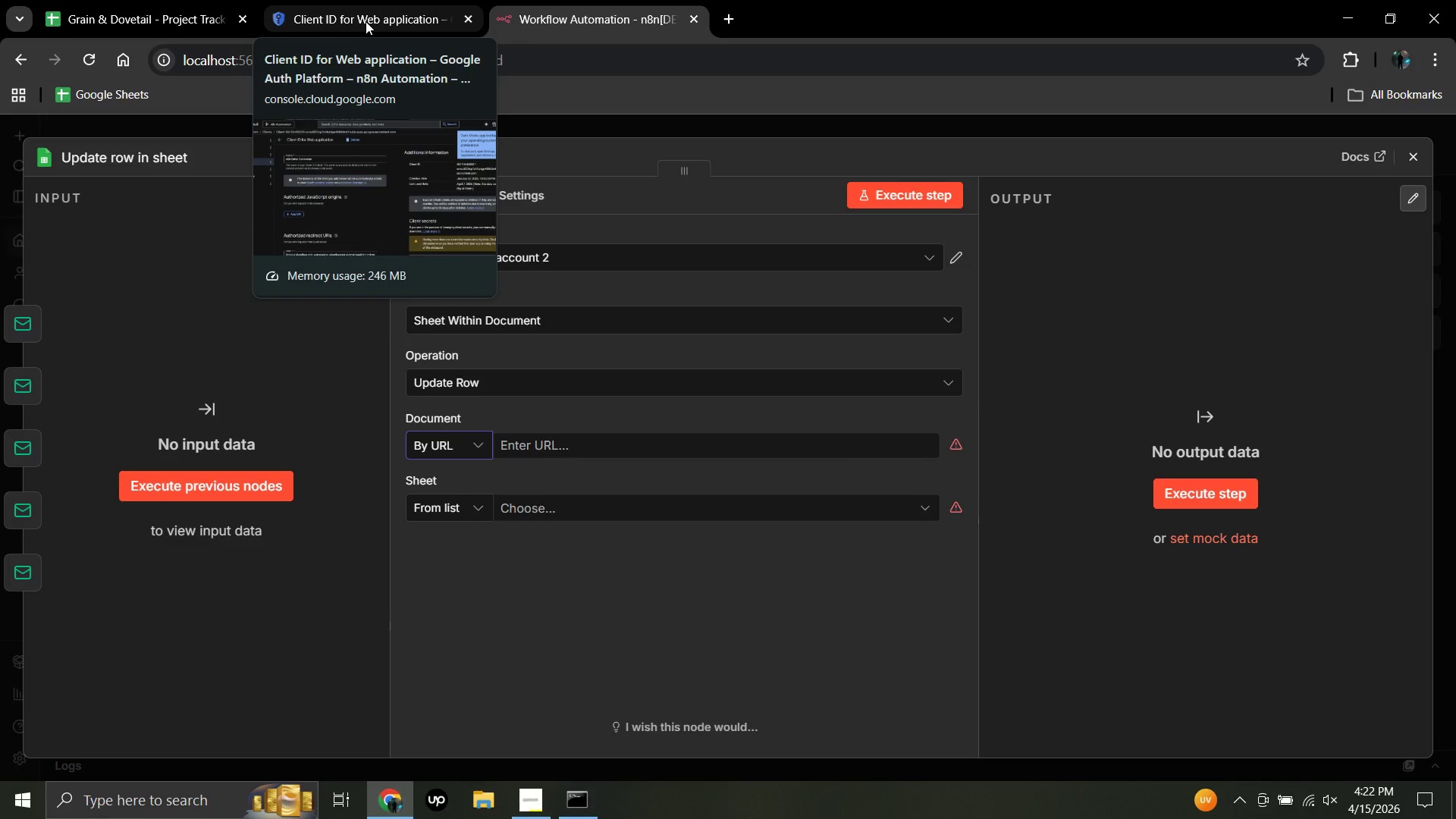 
wait(17.42)
 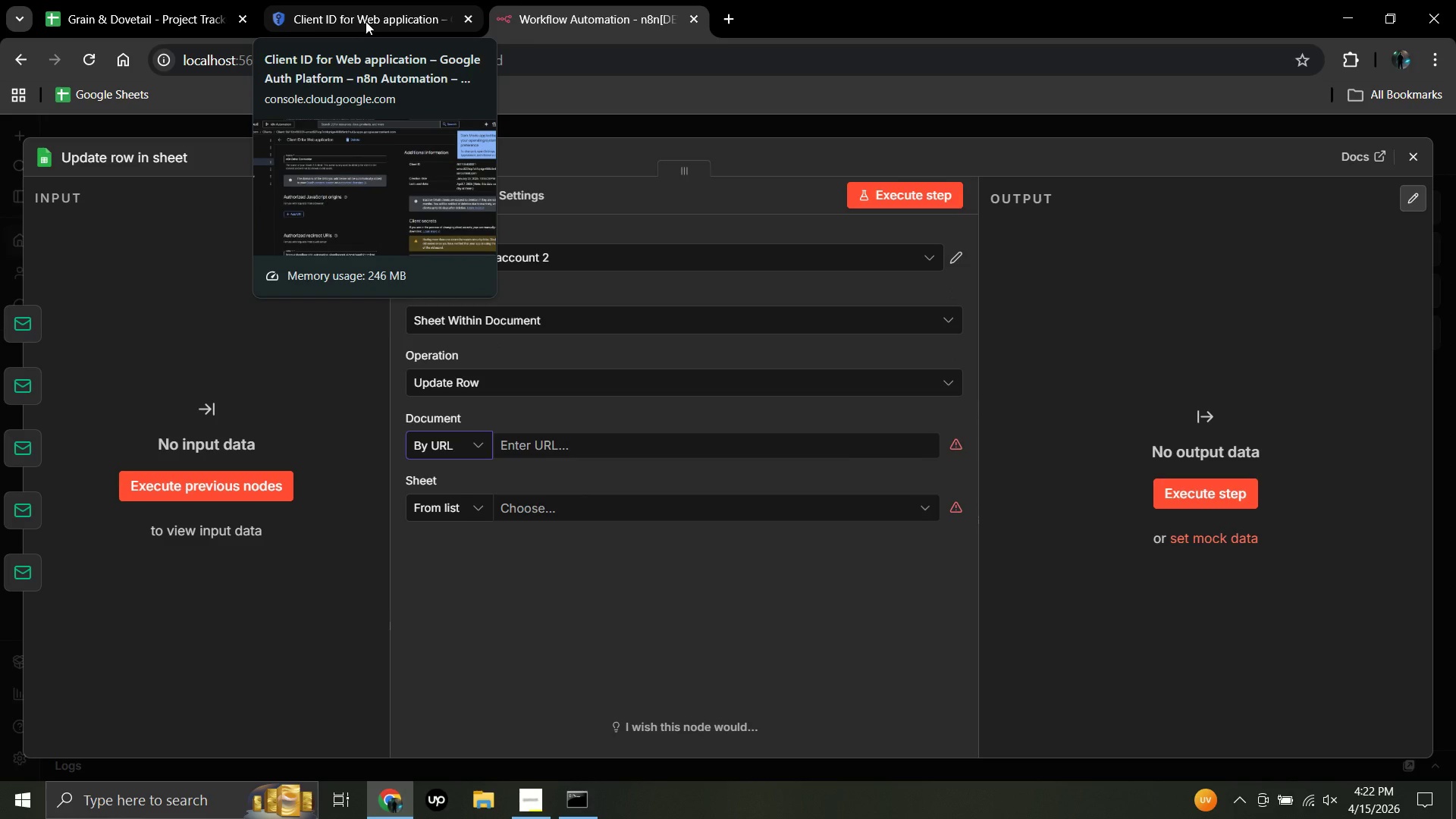 
left_click([108, 15])
 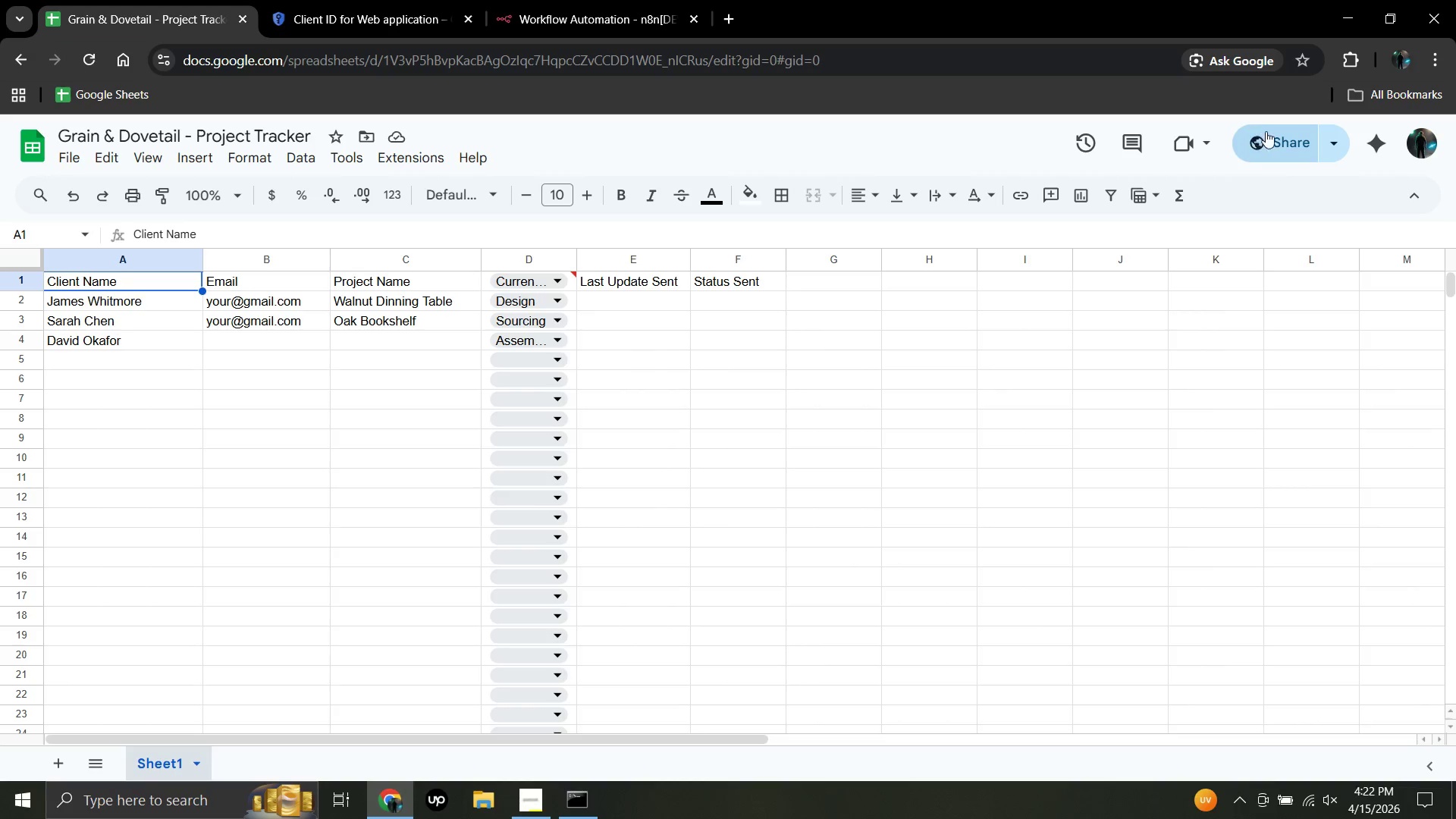 
left_click([1293, 139])
 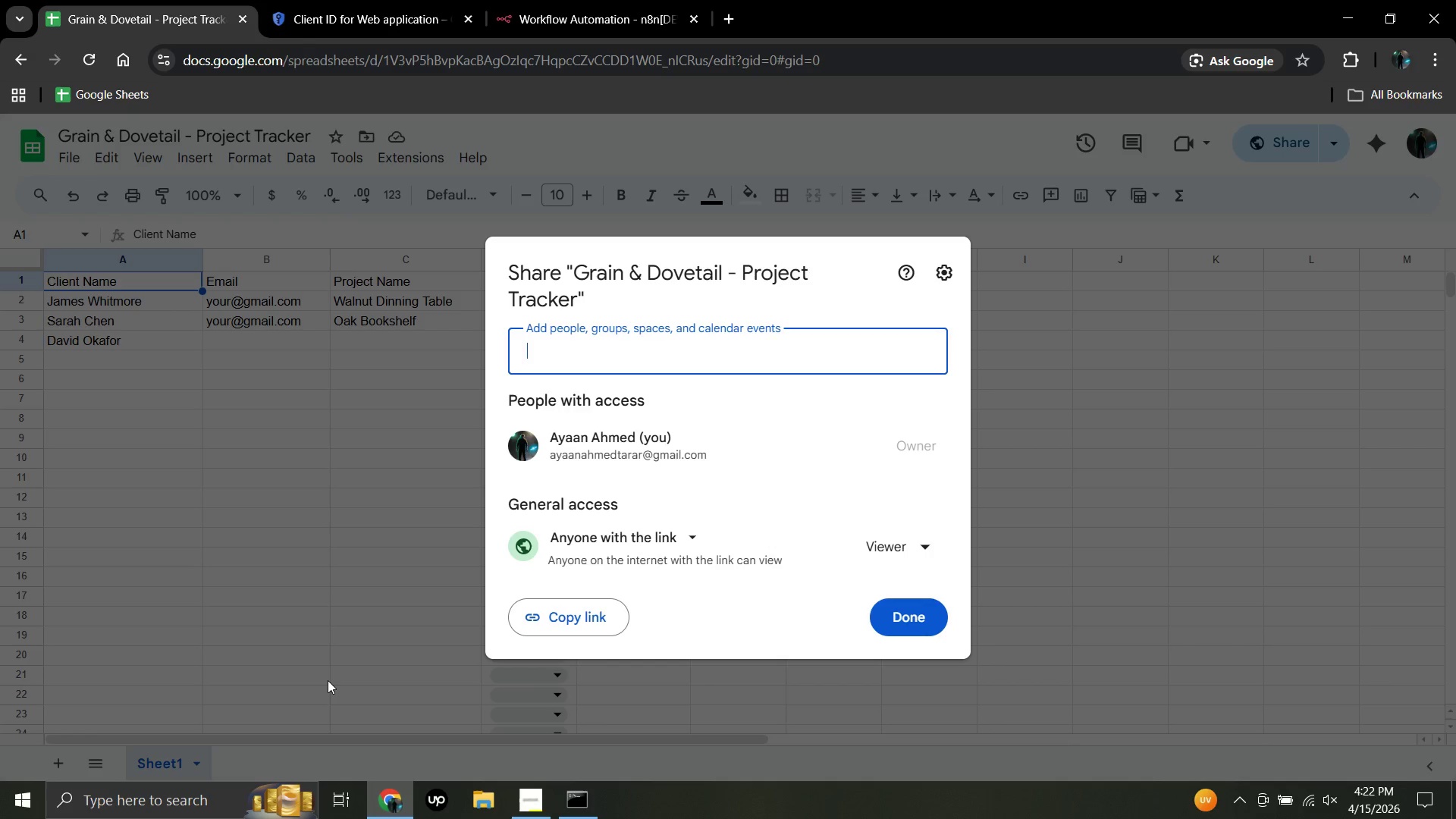 
wait(5.06)
 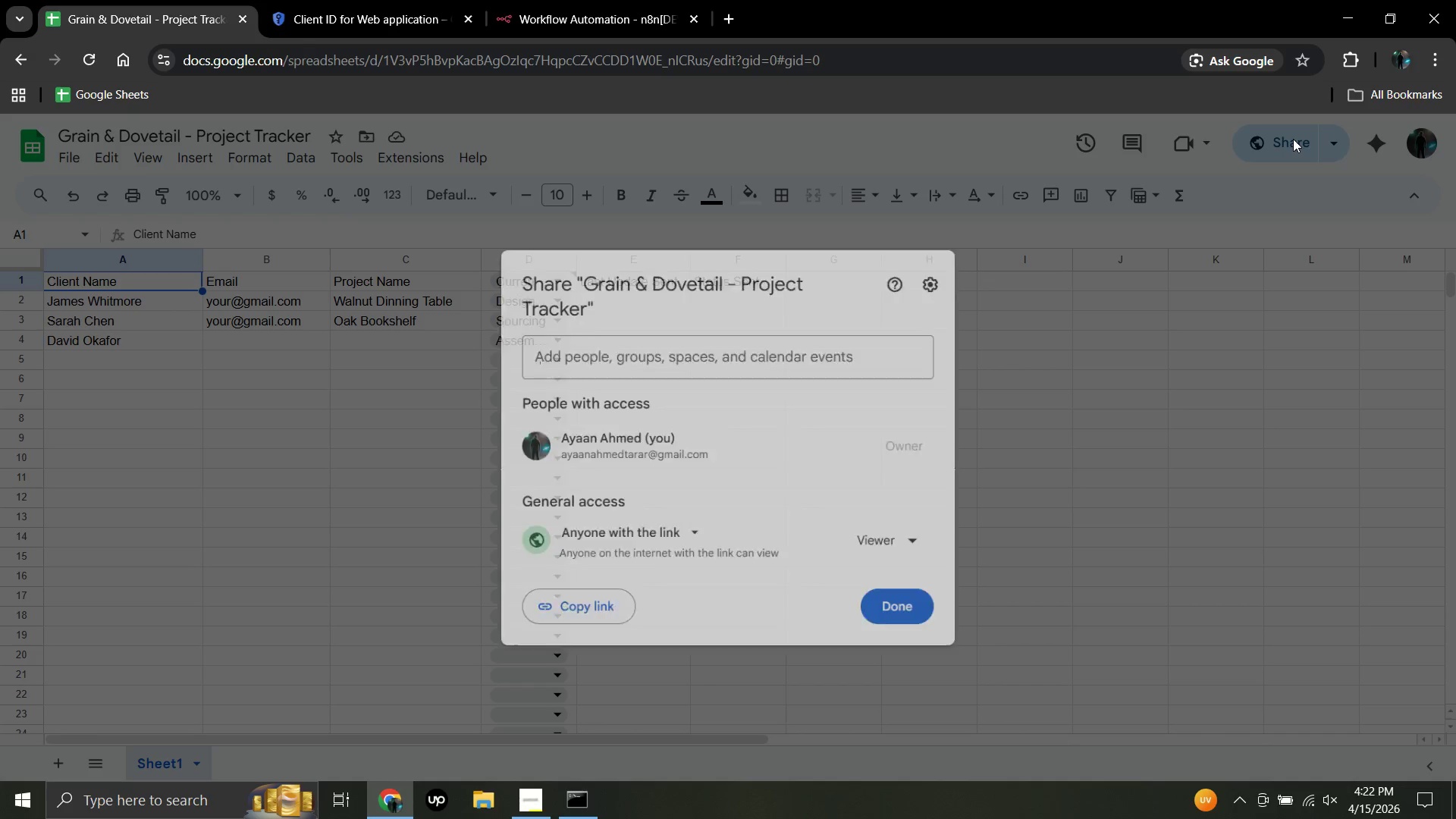 
left_click([584, 618])